 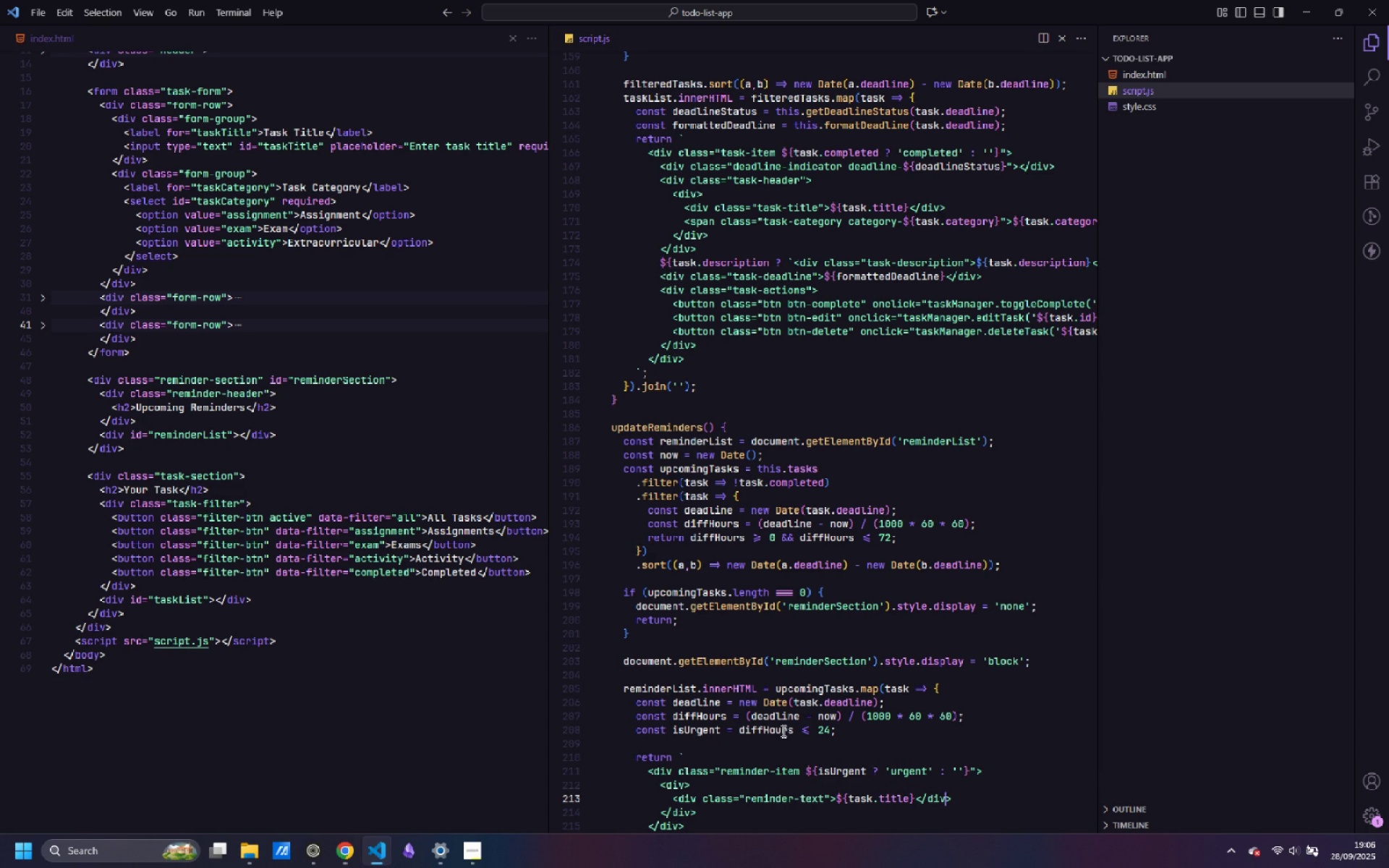 
key(Control+ArrowRight)
 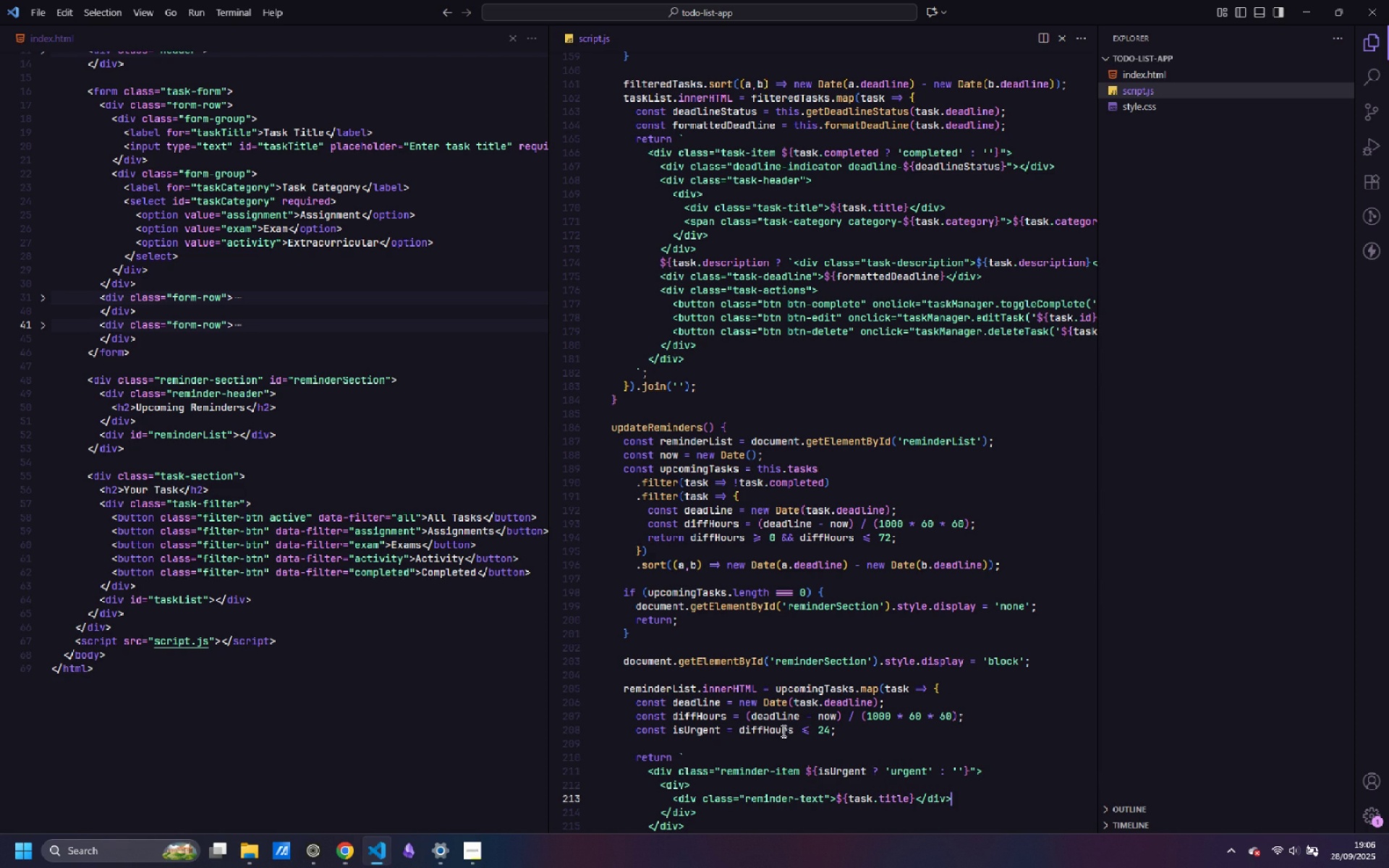 
key(Control+ArrowRight)
 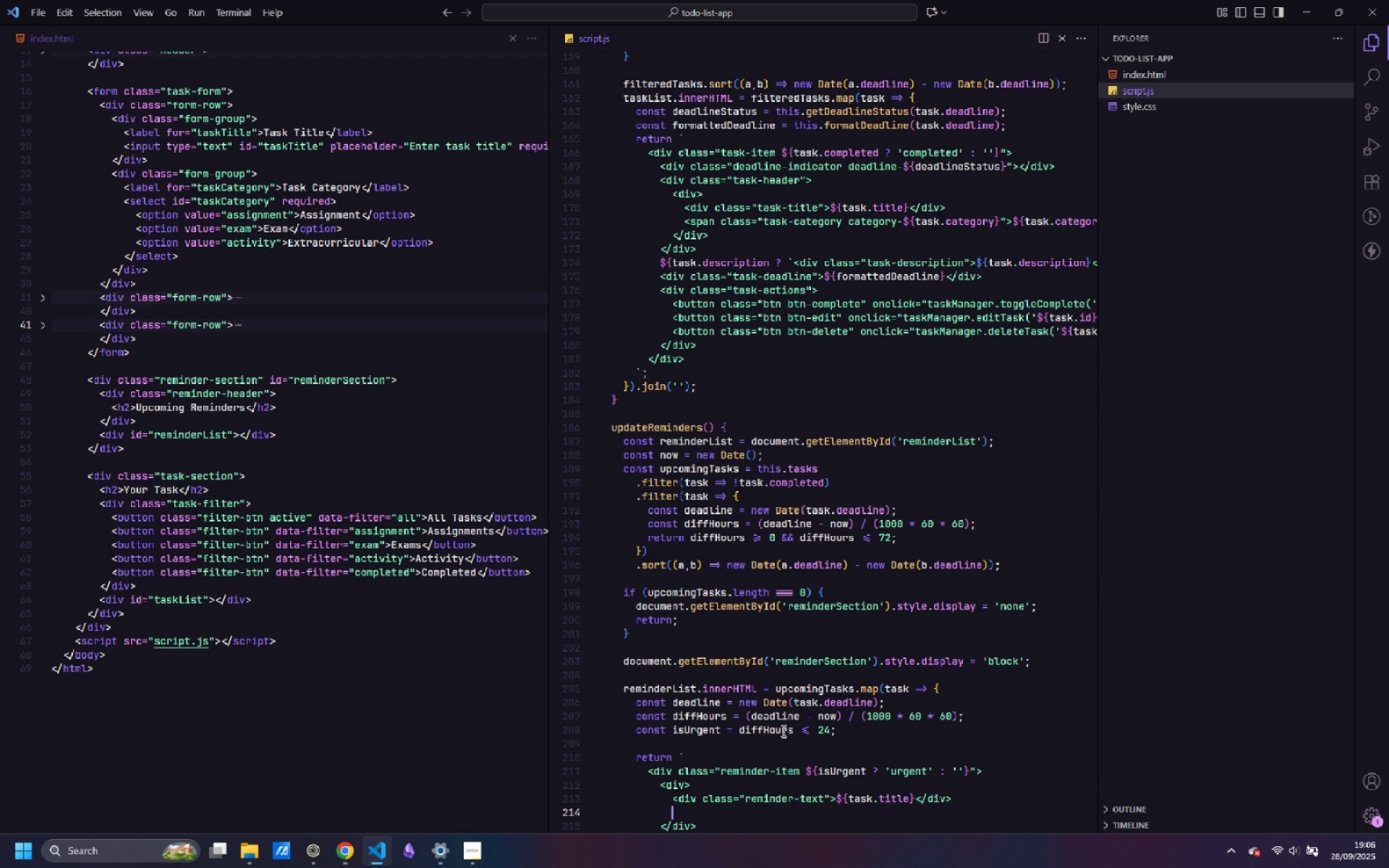 
key(Enter)
 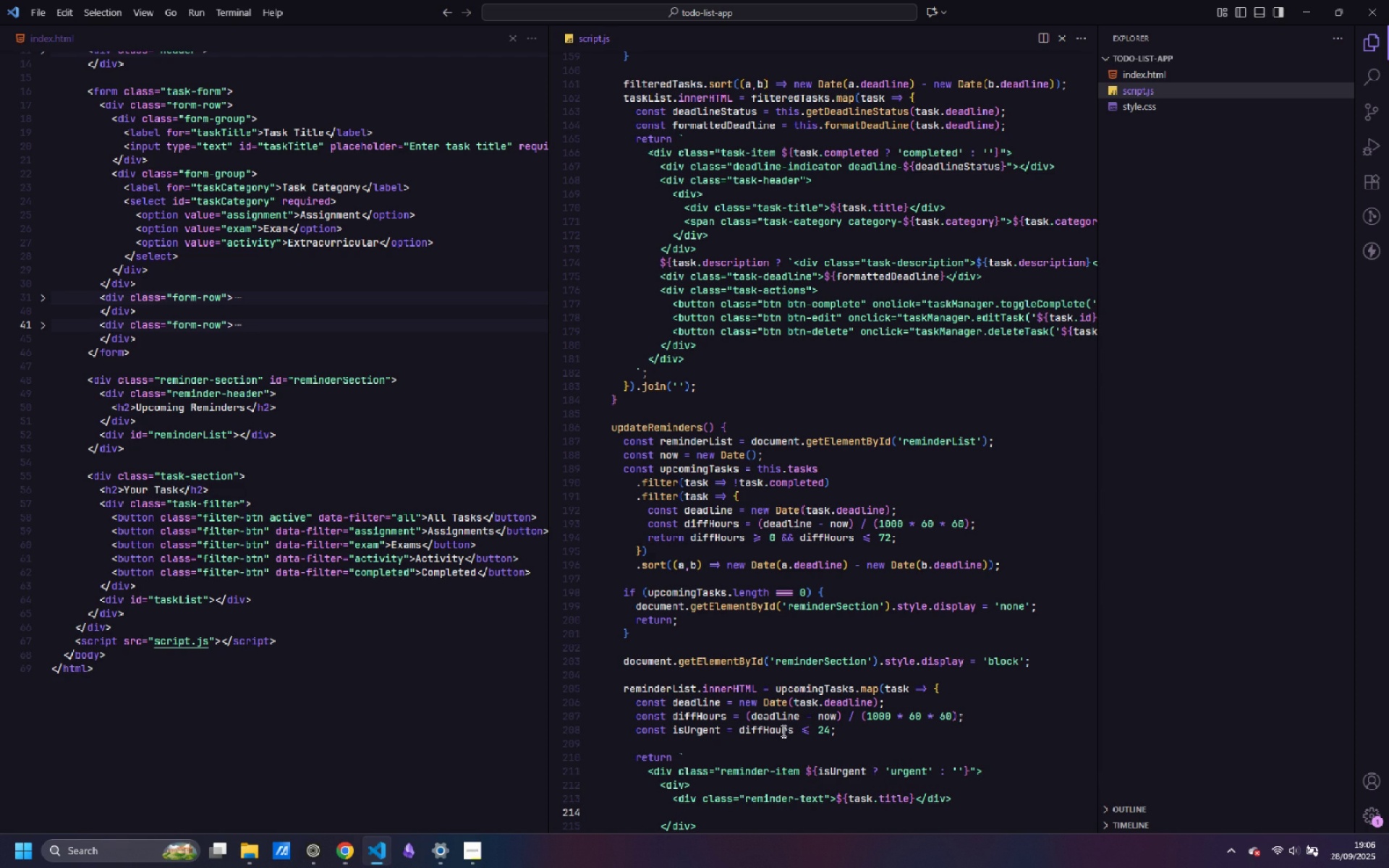 
type(<div>)
 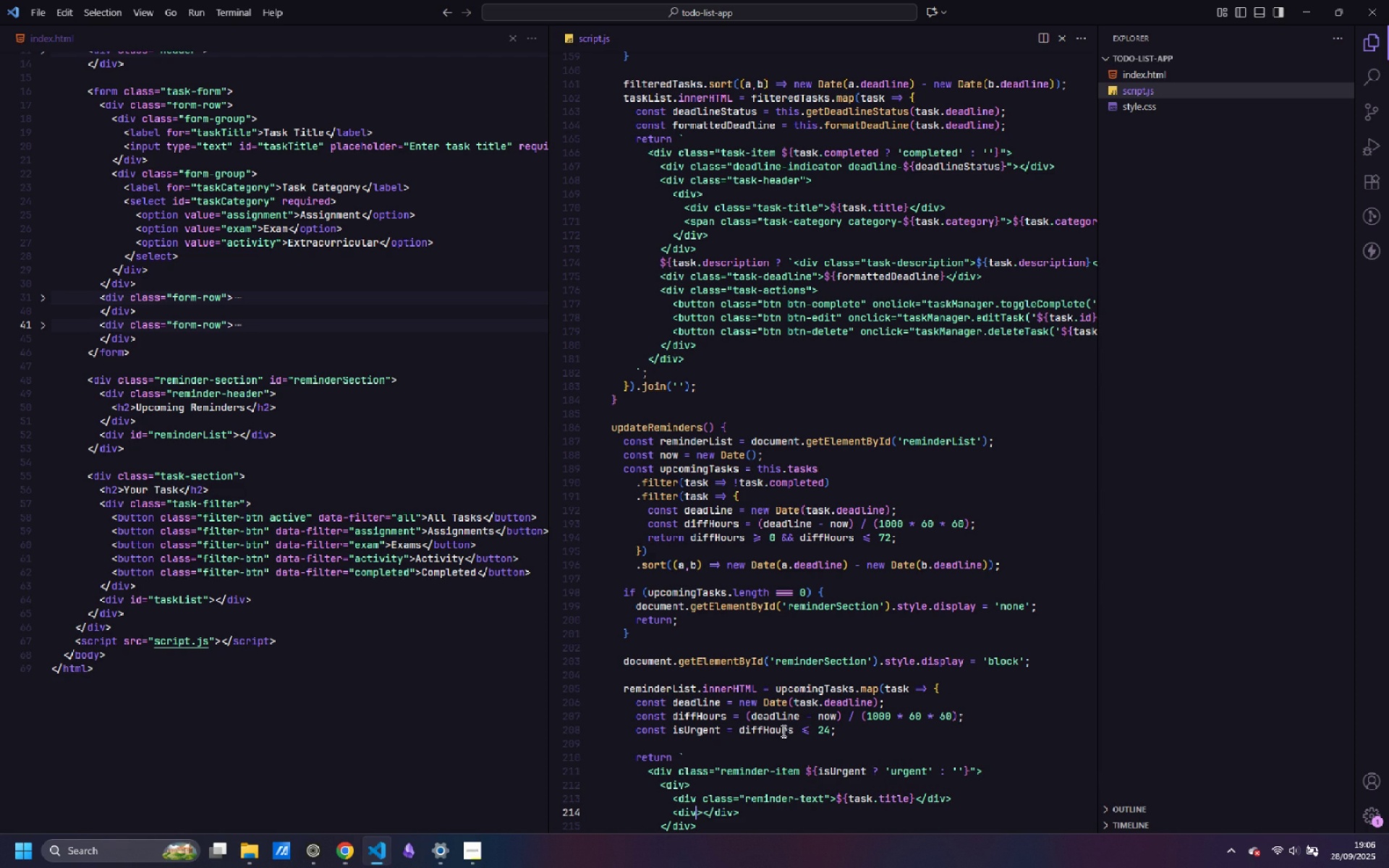 
key(ArrowLeft)
 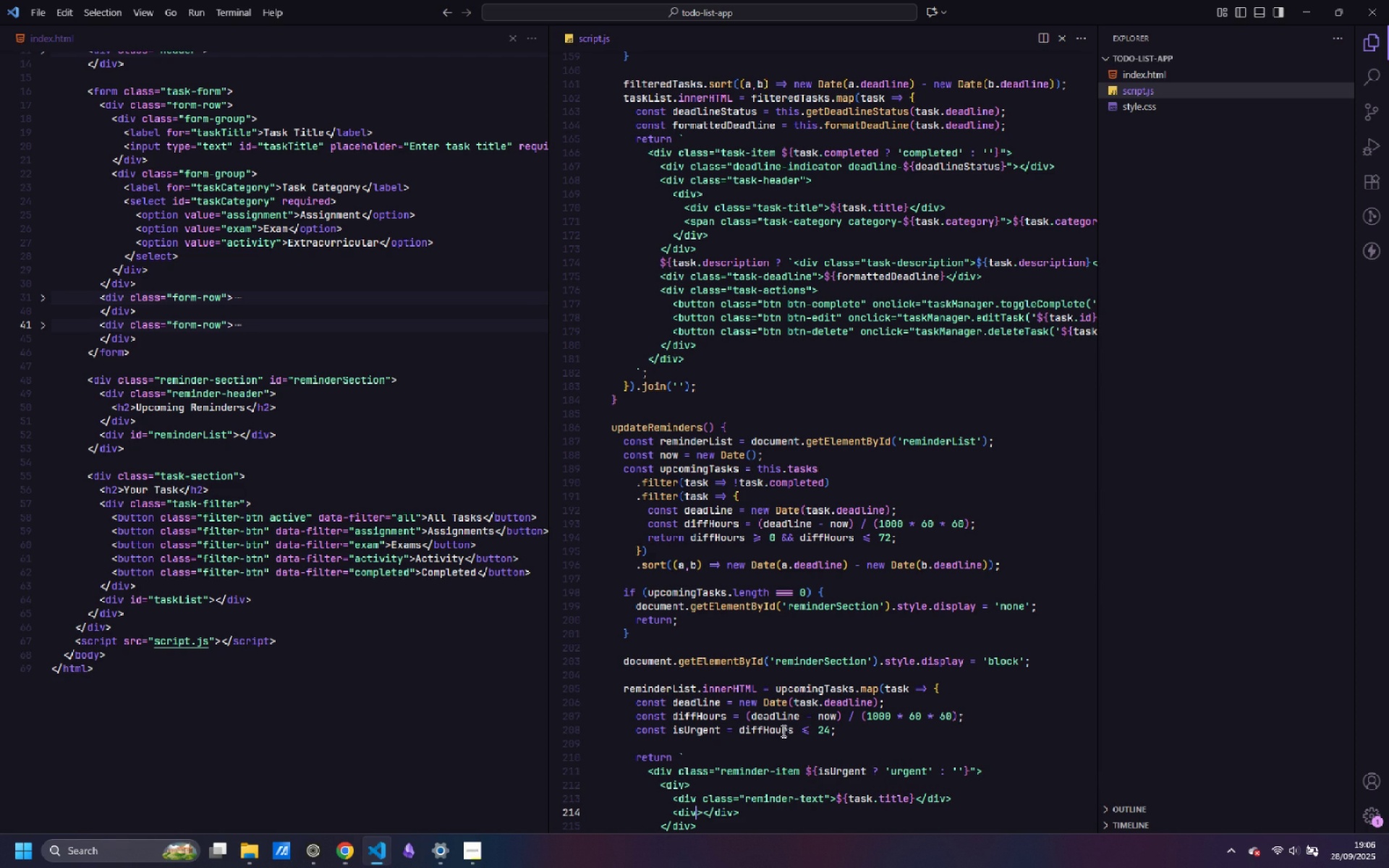 
type( class="")